 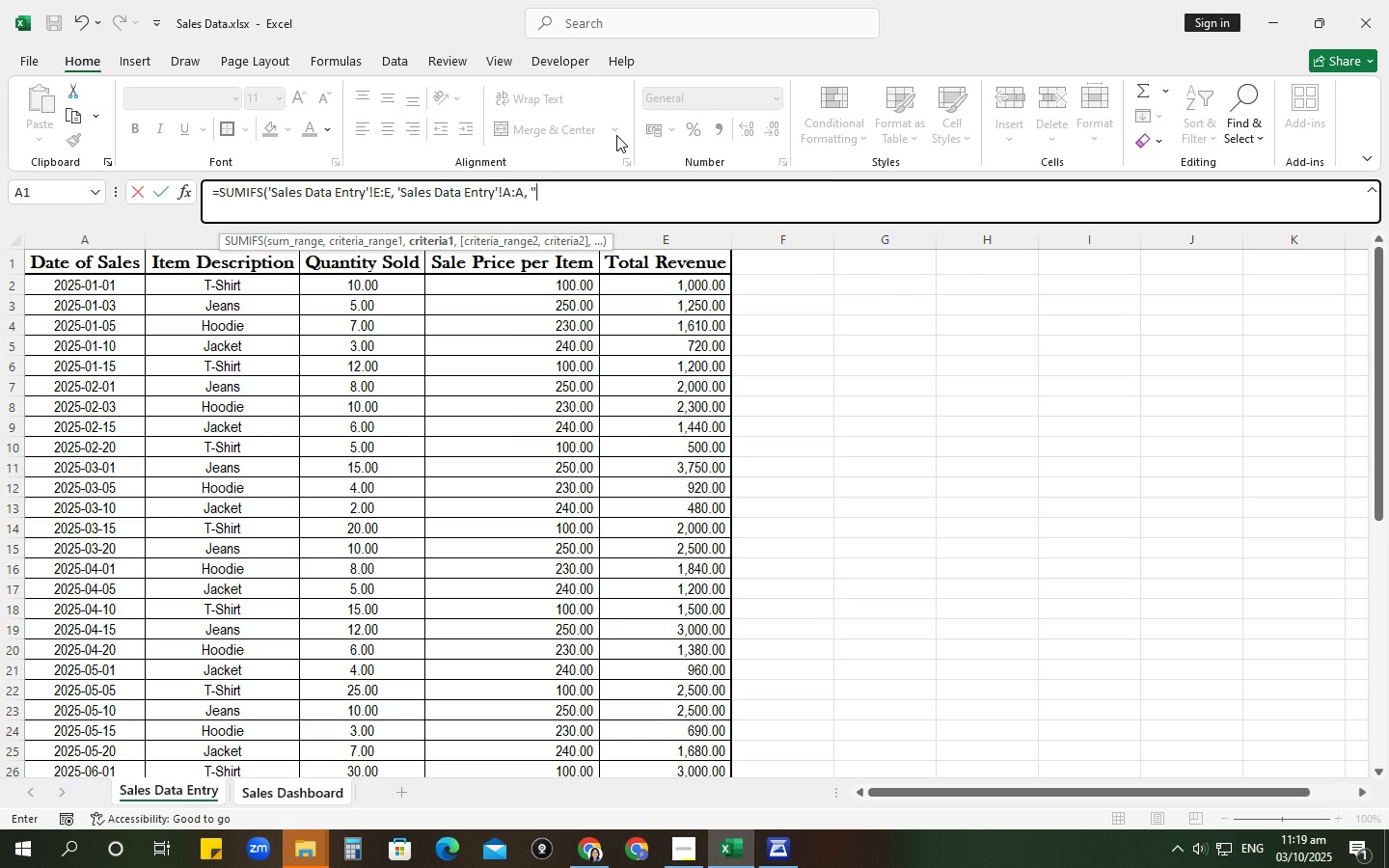 
key(Shift+ShiftRight)
 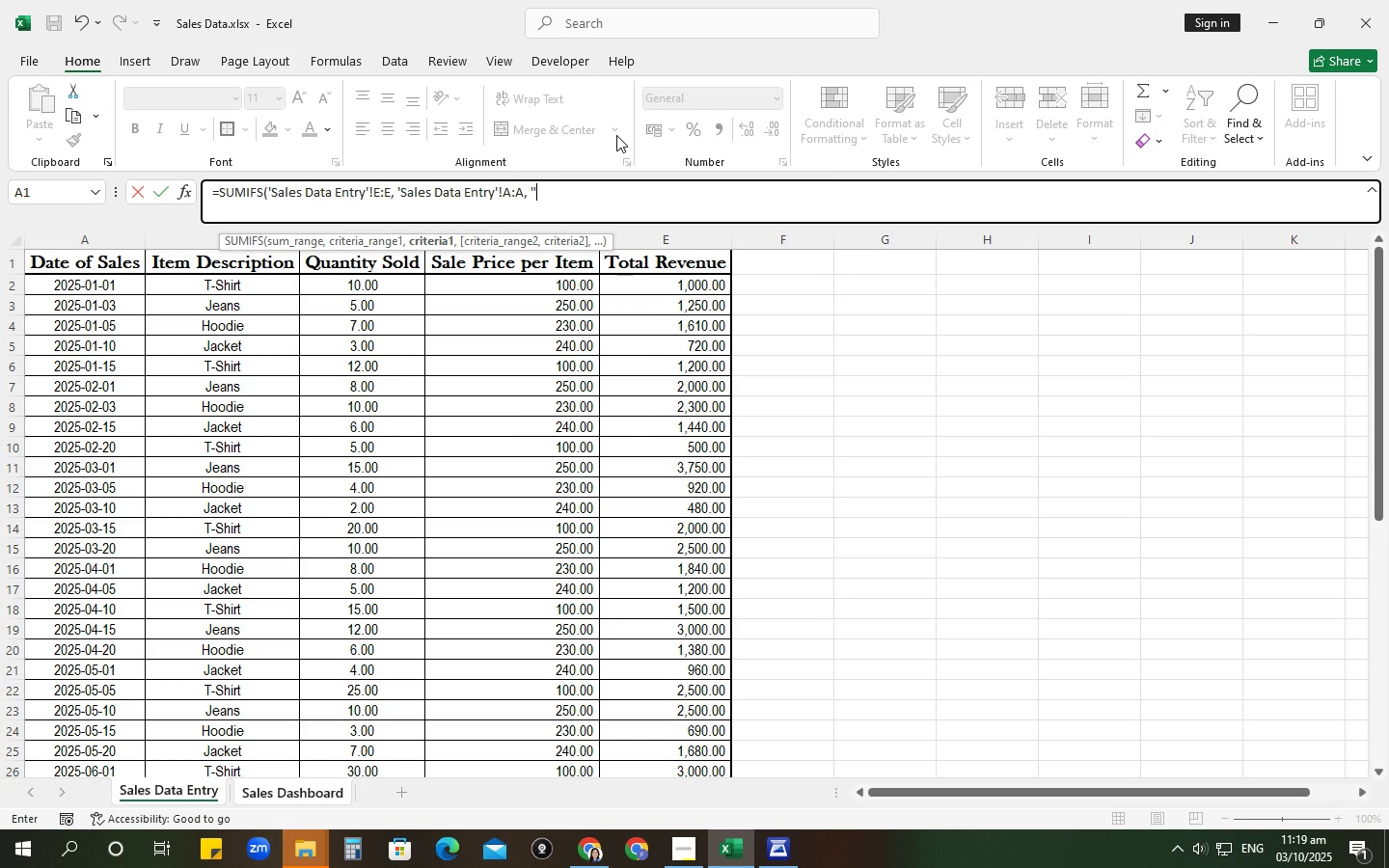 
key(Period)
 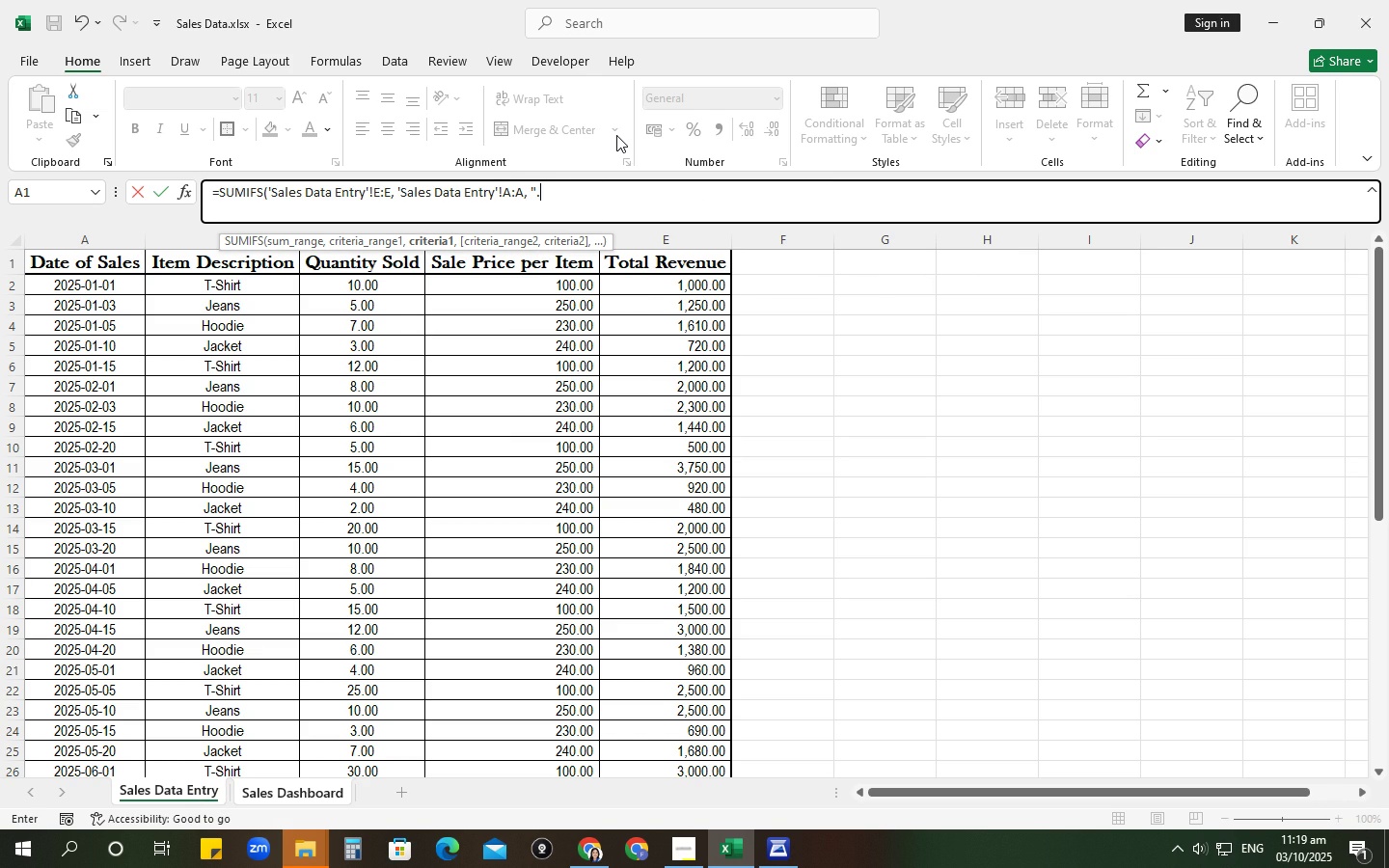 
key(Backspace)
 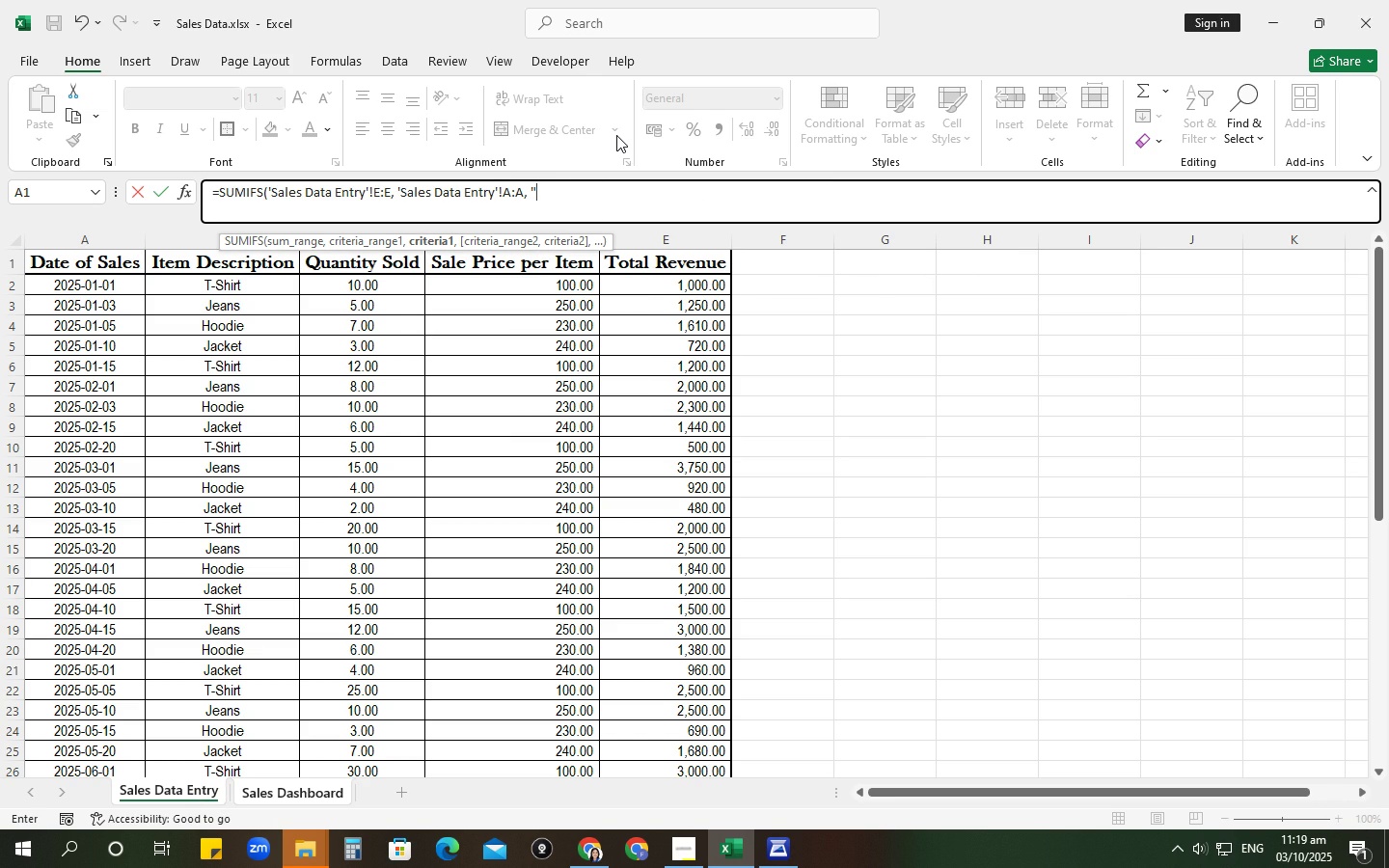 
key(Shift+ShiftRight)
 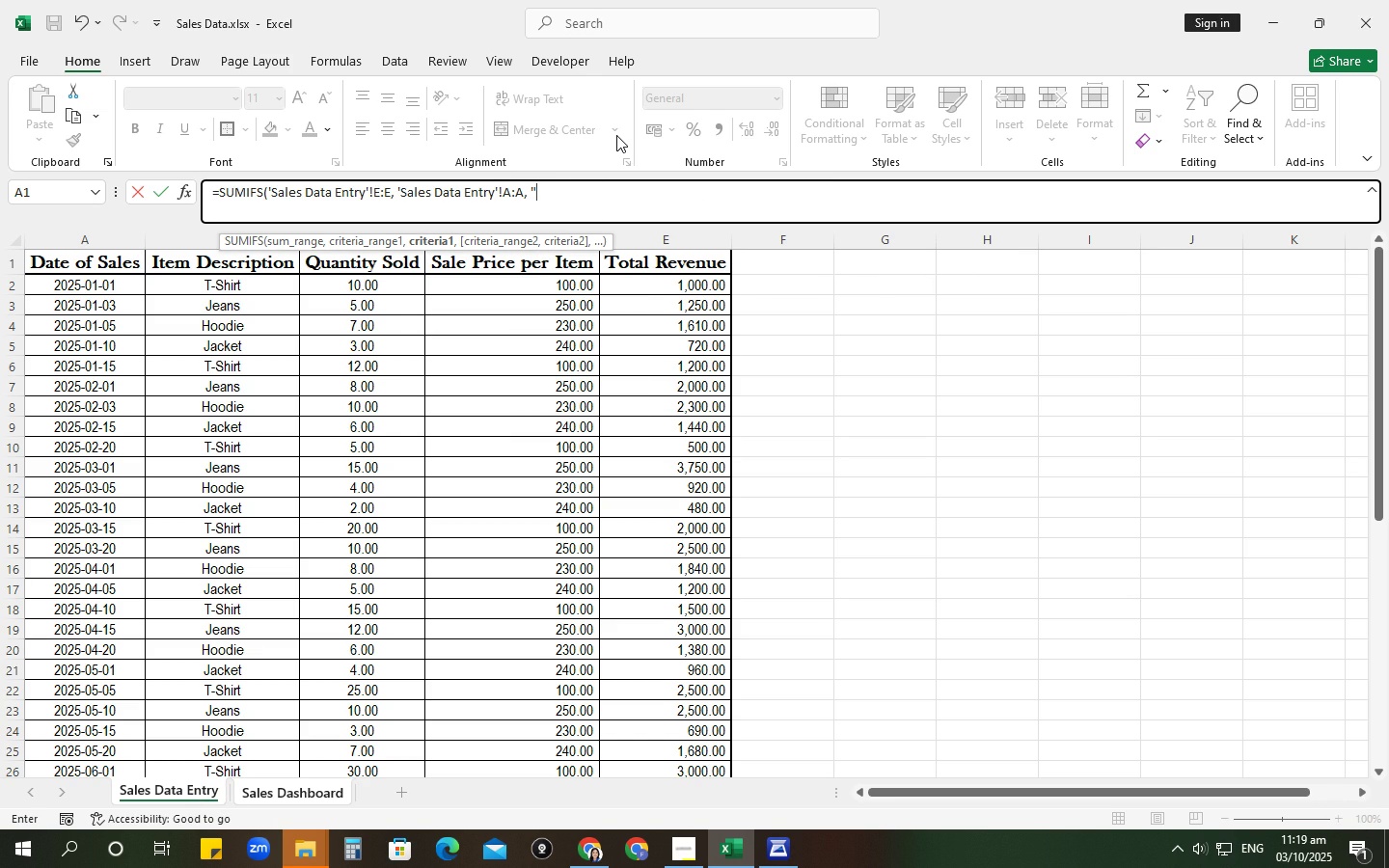 
key(Shift+Period)
 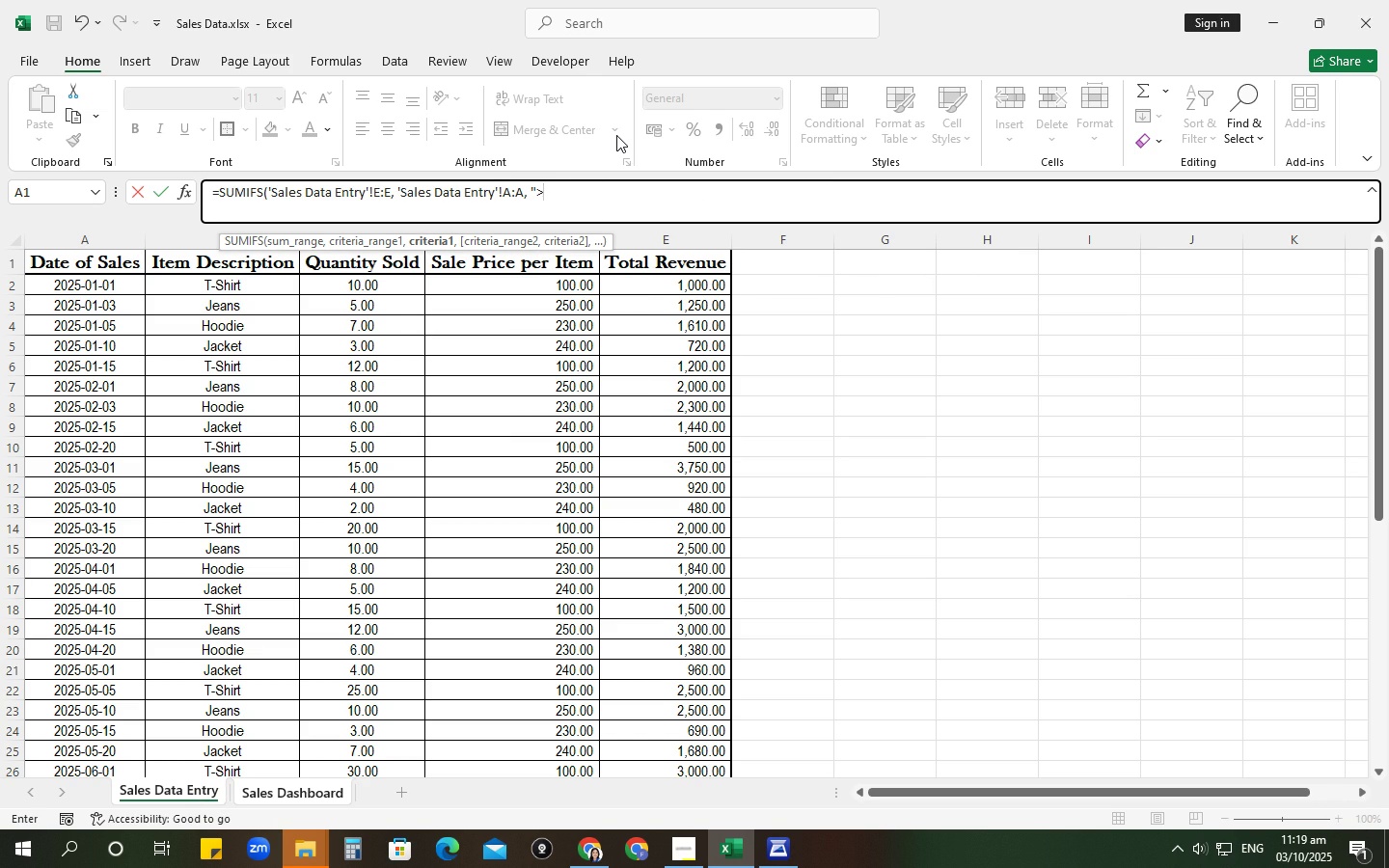 
key(Equal)
 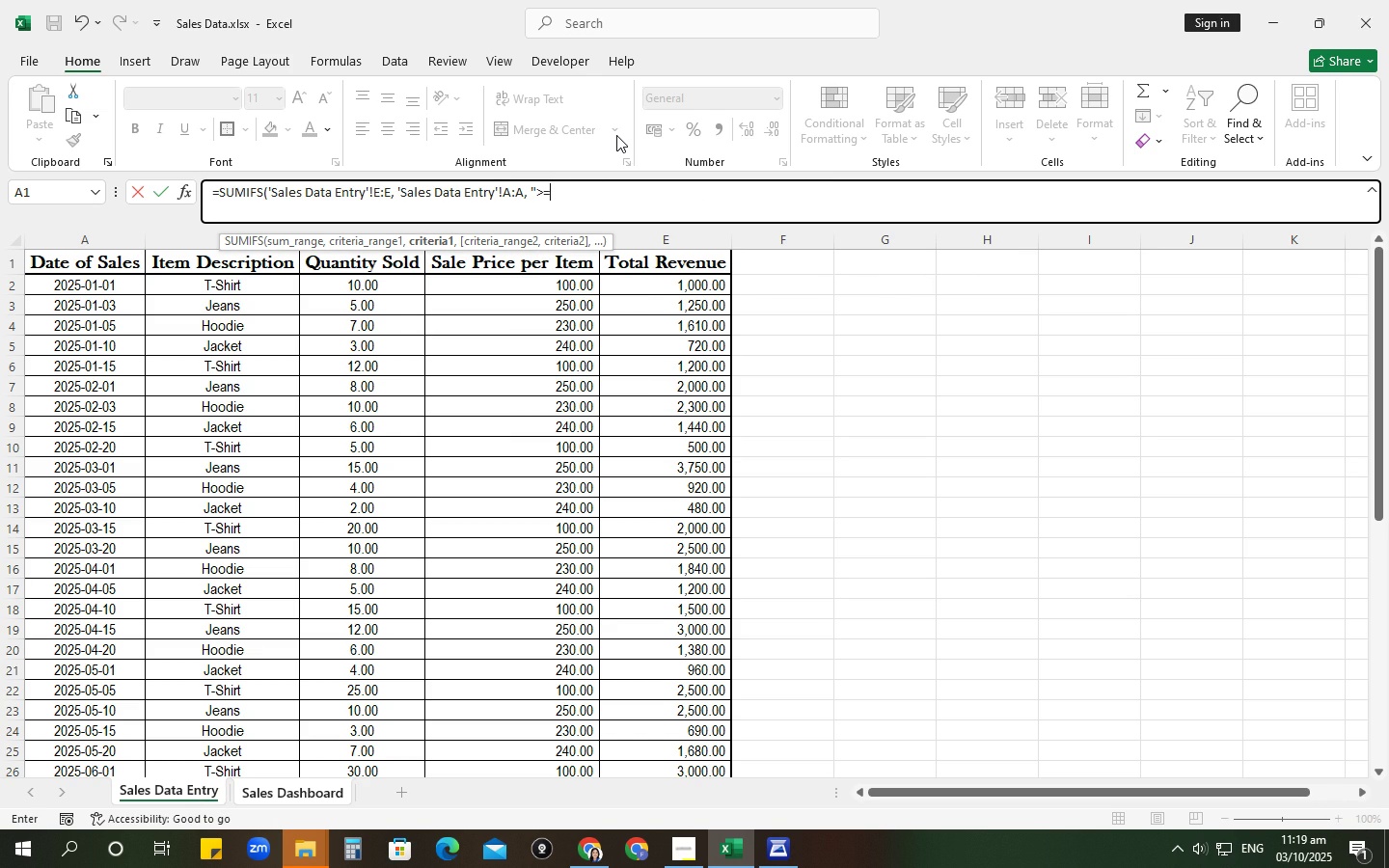 
key(Numpad2)
 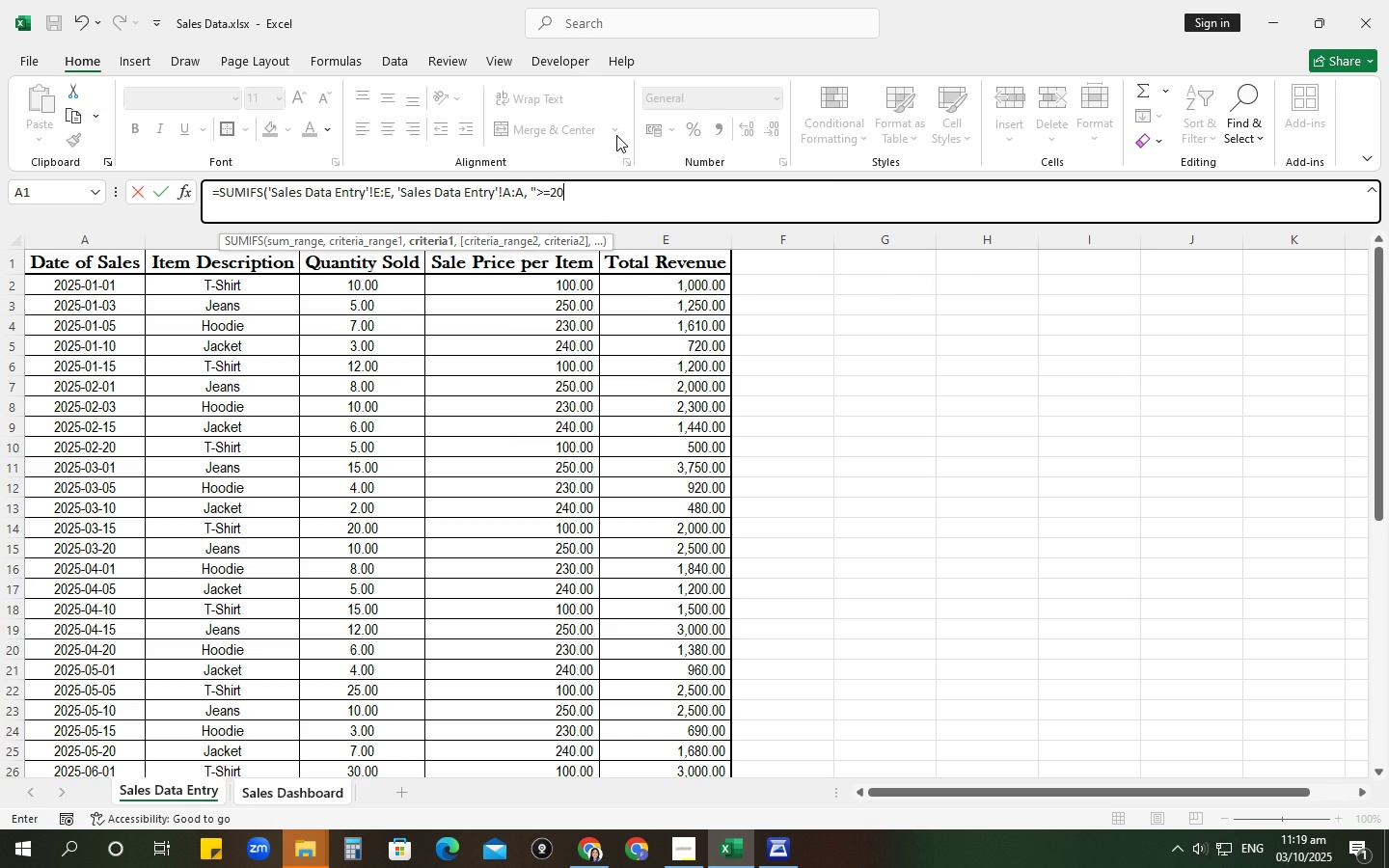 
key(Numpad0)
 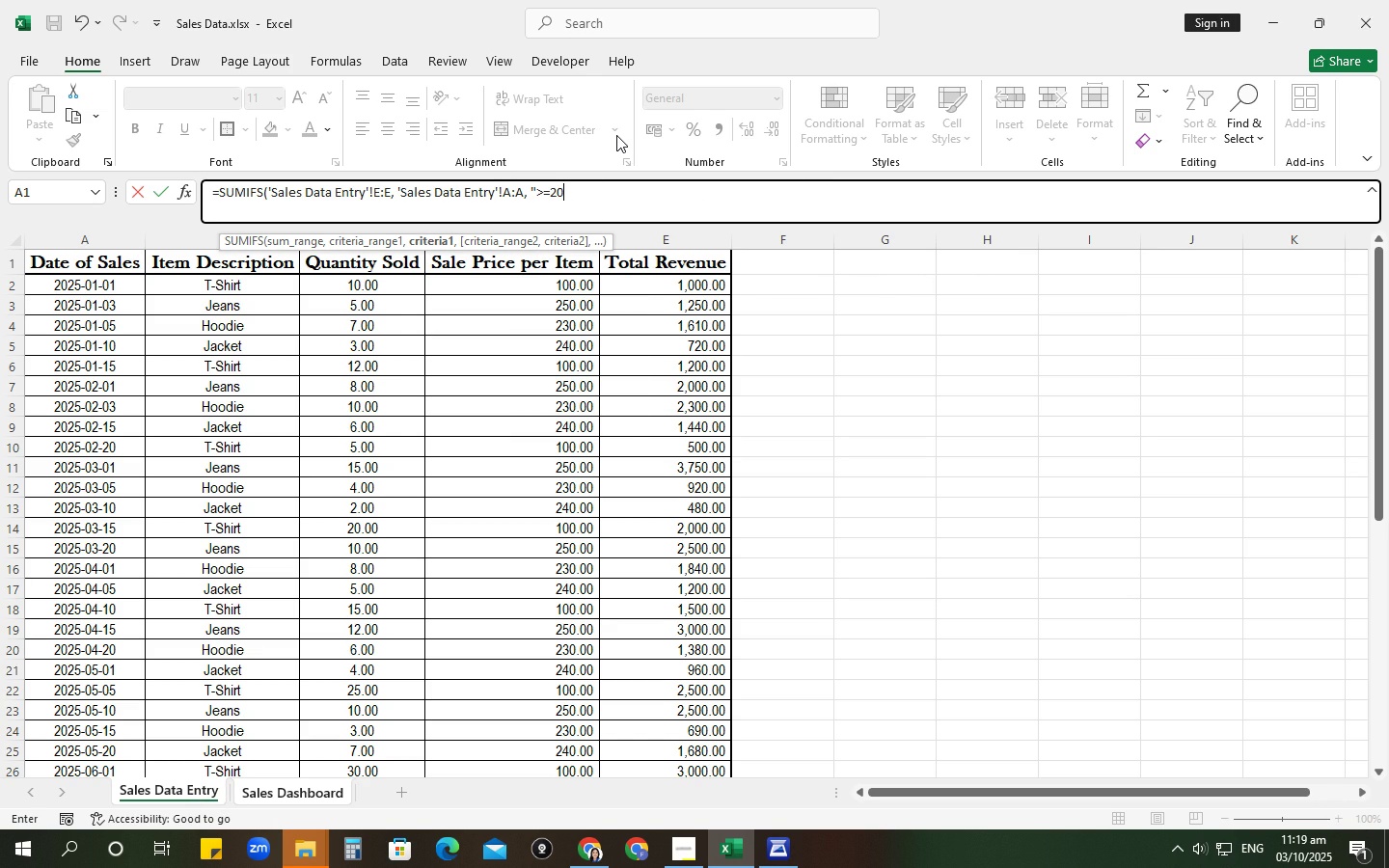 
key(Numpad2)
 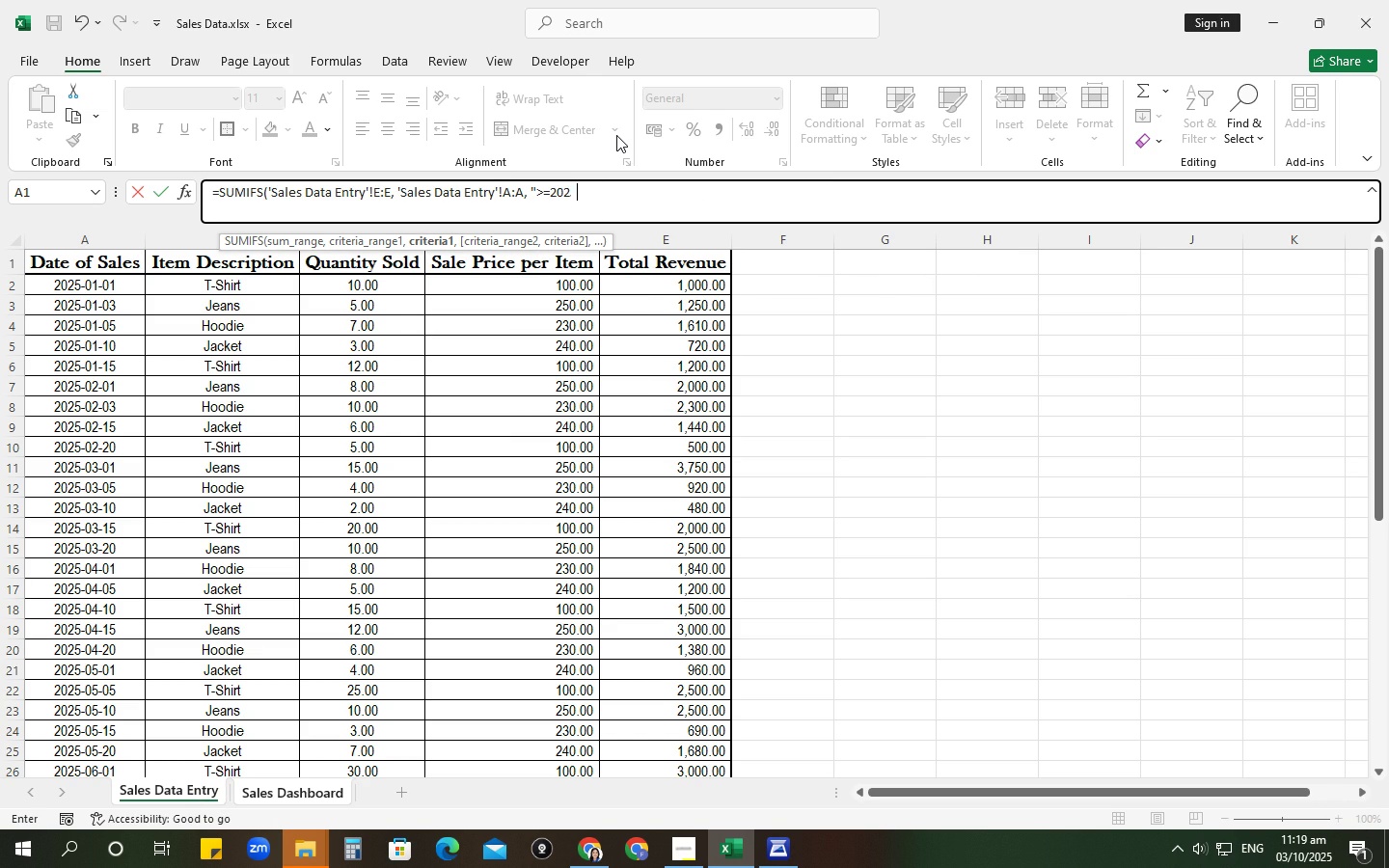 
key(Numpad5)
 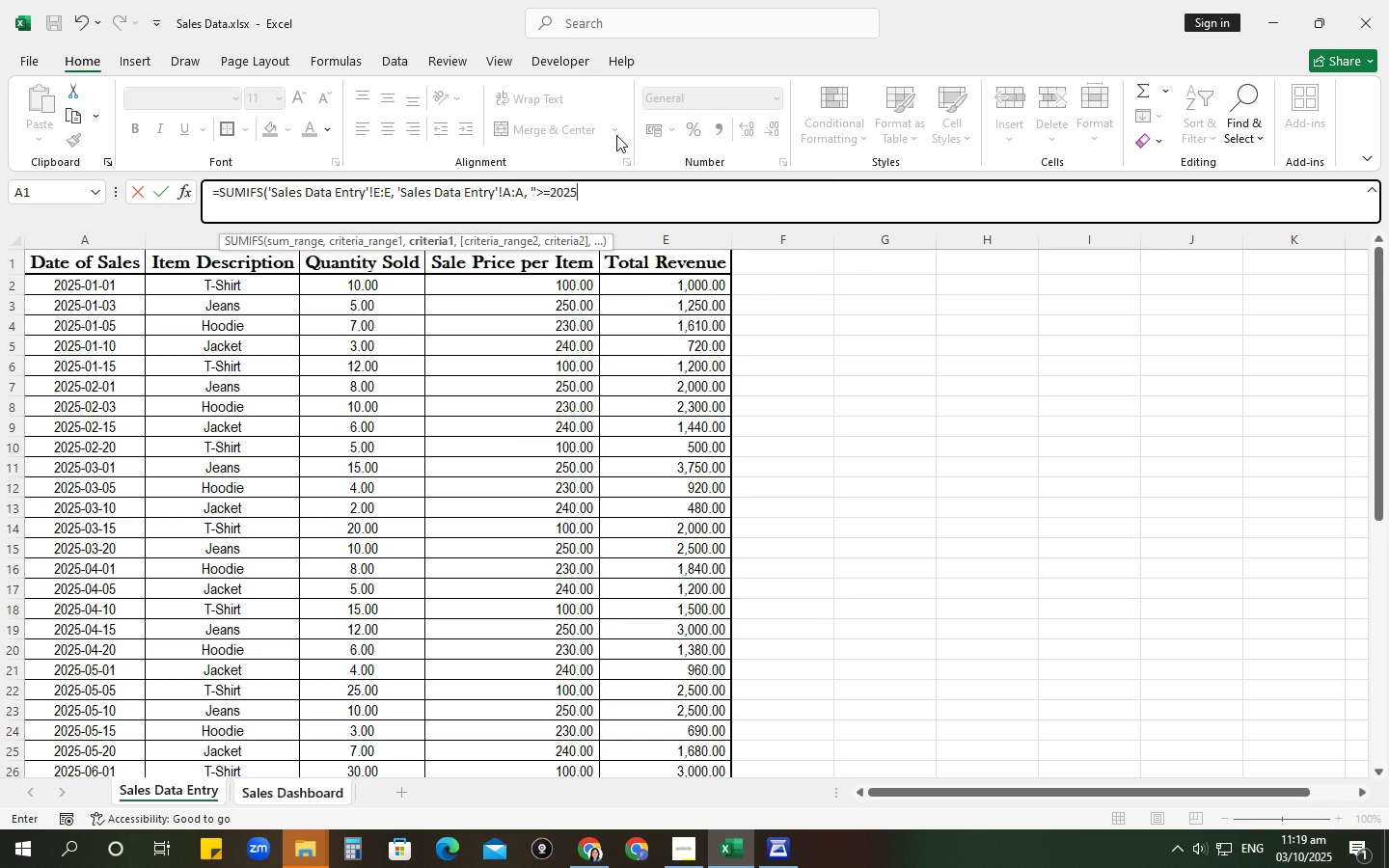 
key(NumpadSubtract)
 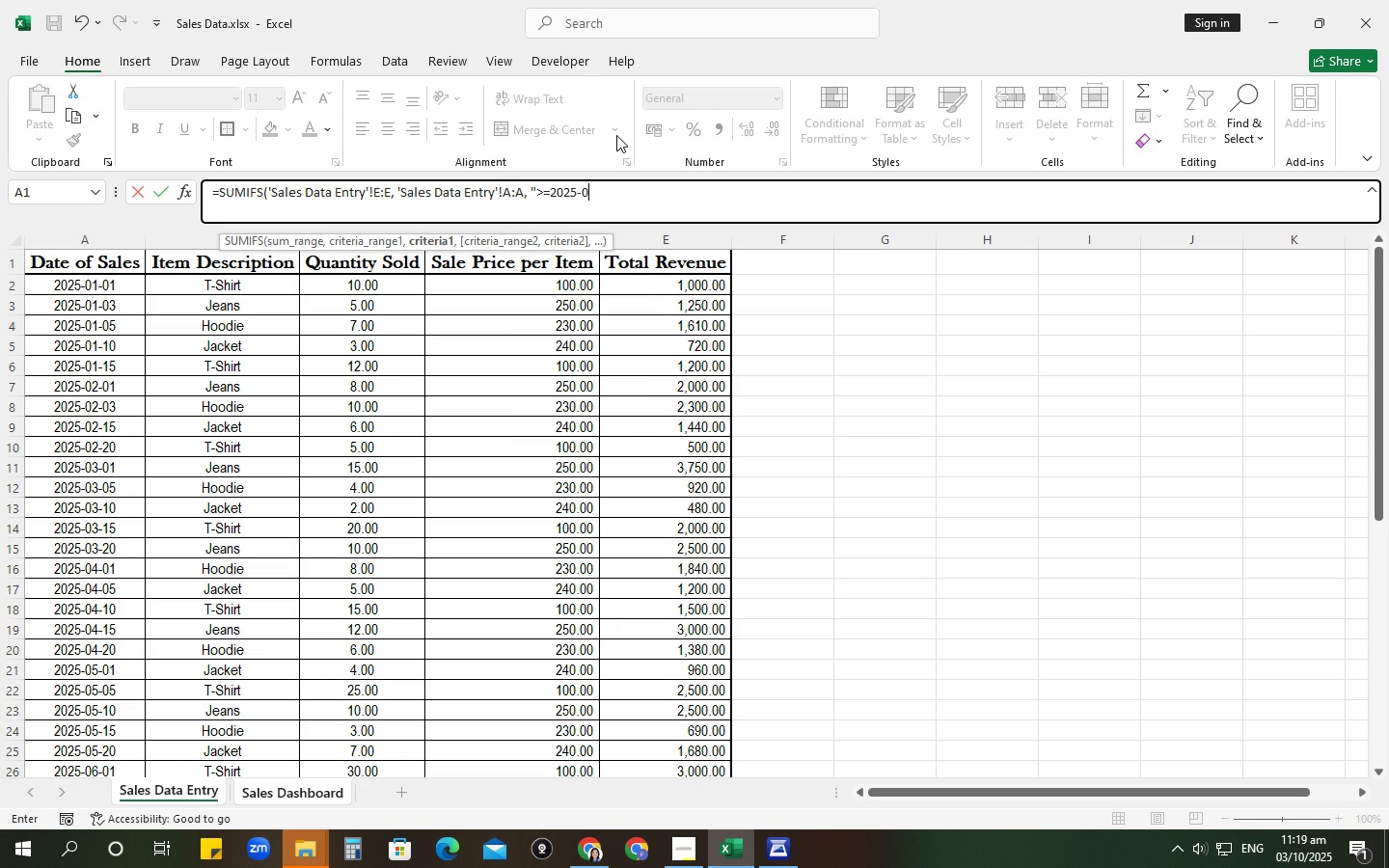 
key(Numpad0)
 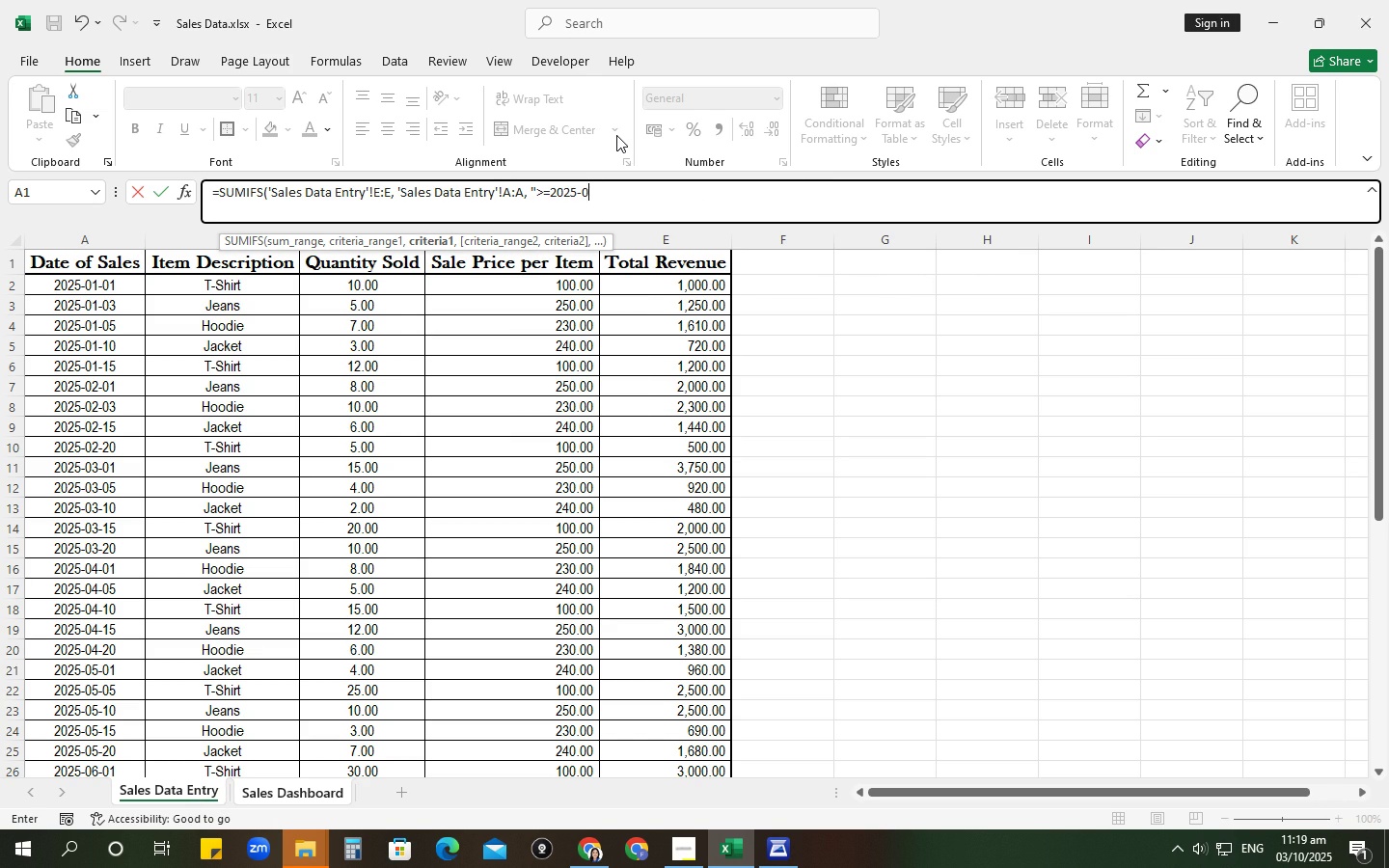 
key(Numpad1)
 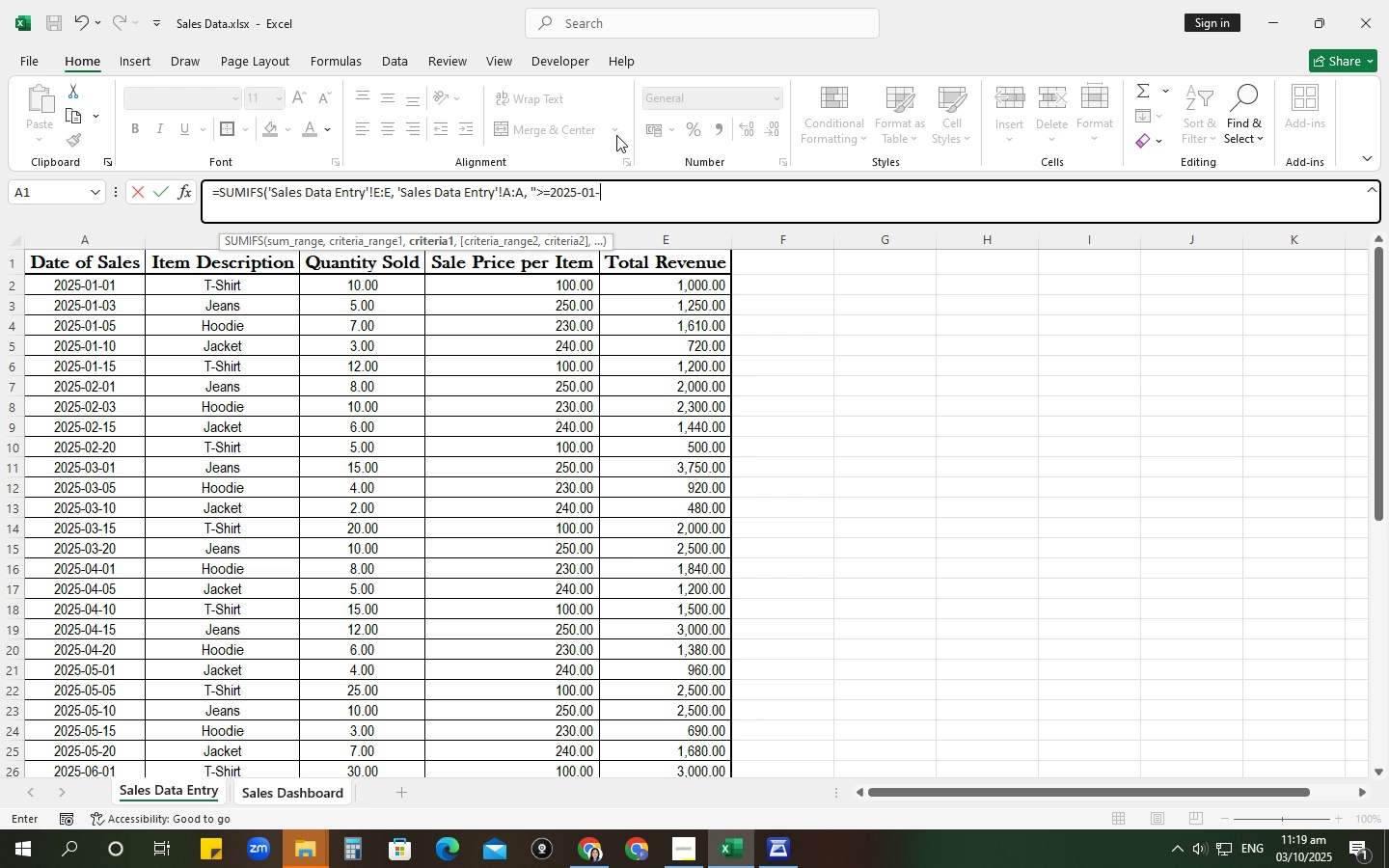 
key(NumpadSubtract)
 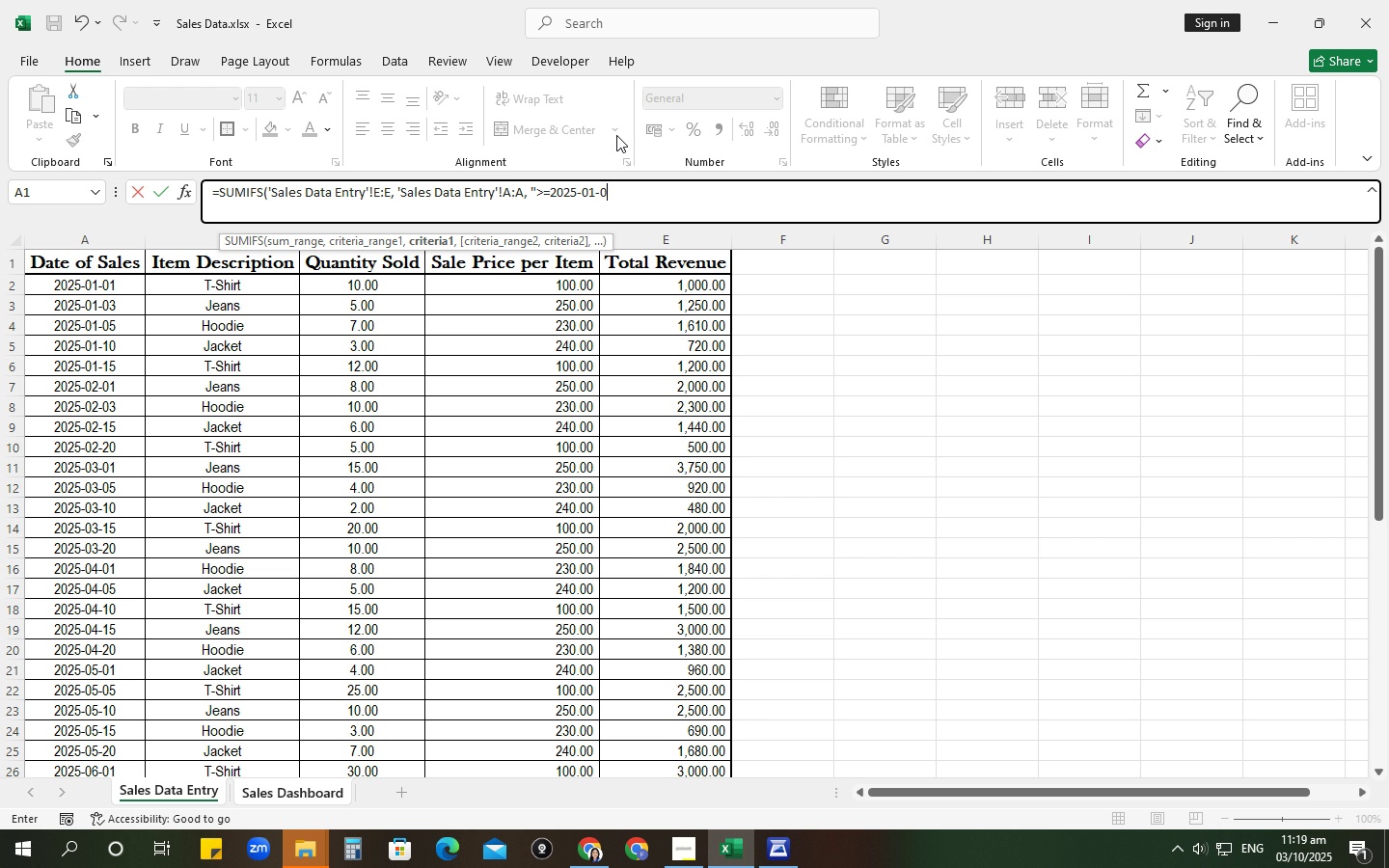 
key(Numpad0)
 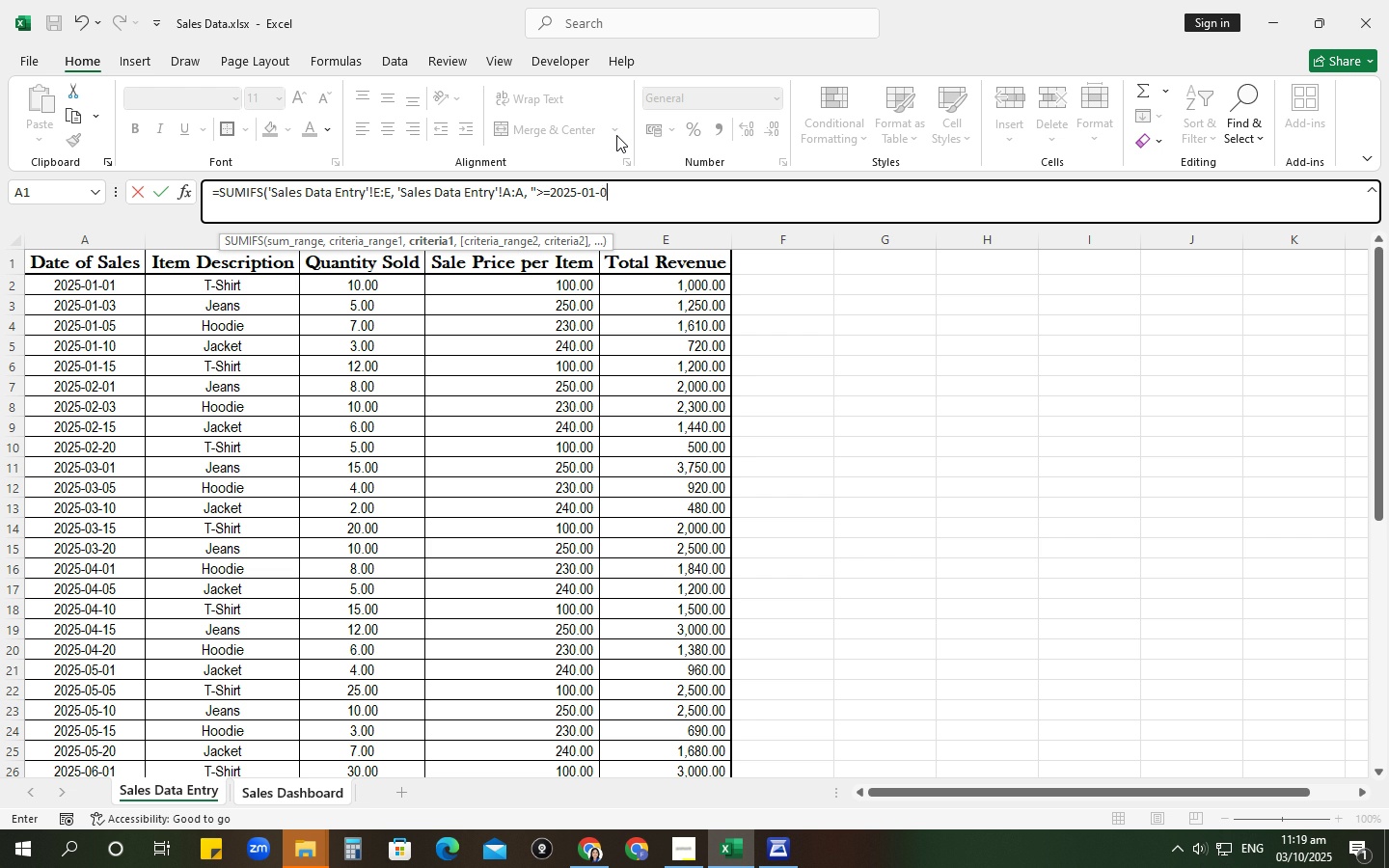 
key(Numpad1)